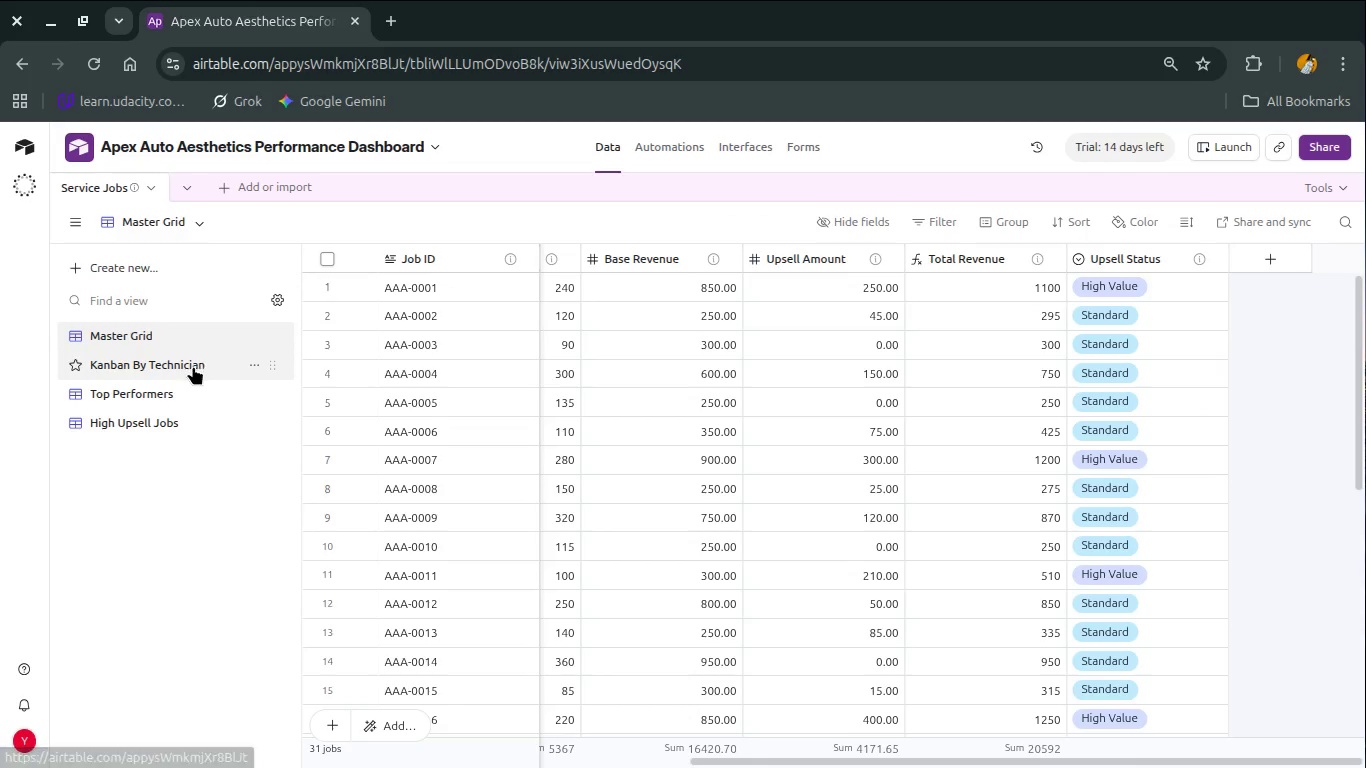 
left_click([190, 367])
 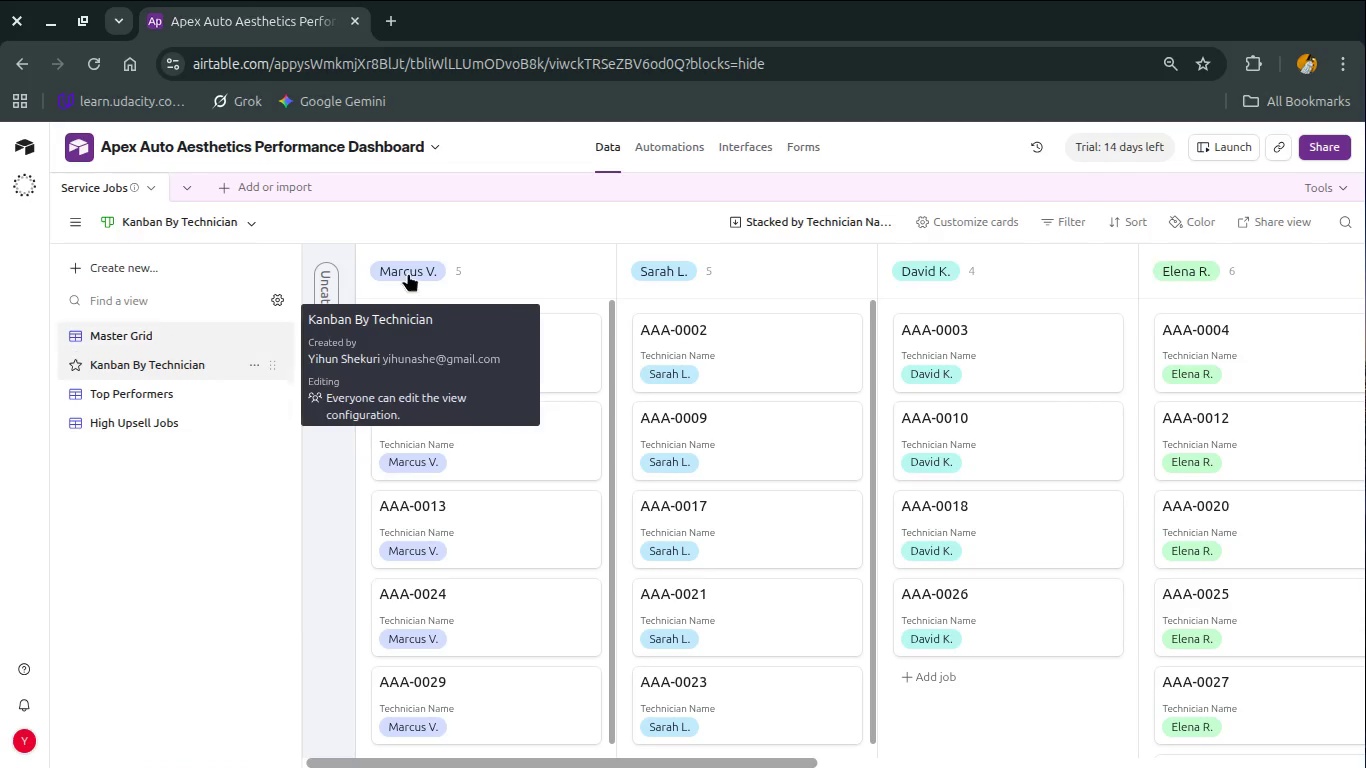 
left_click([789, 230])
 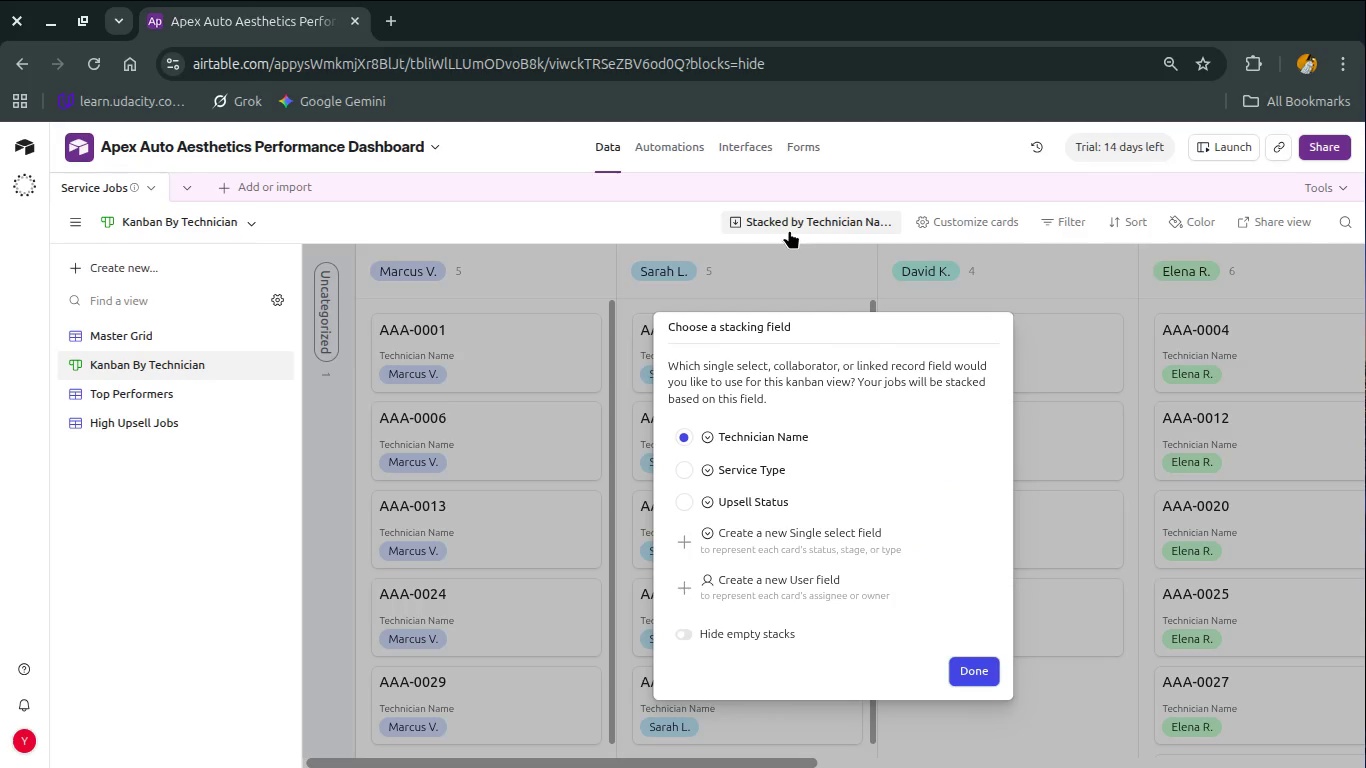 
wait(11.76)
 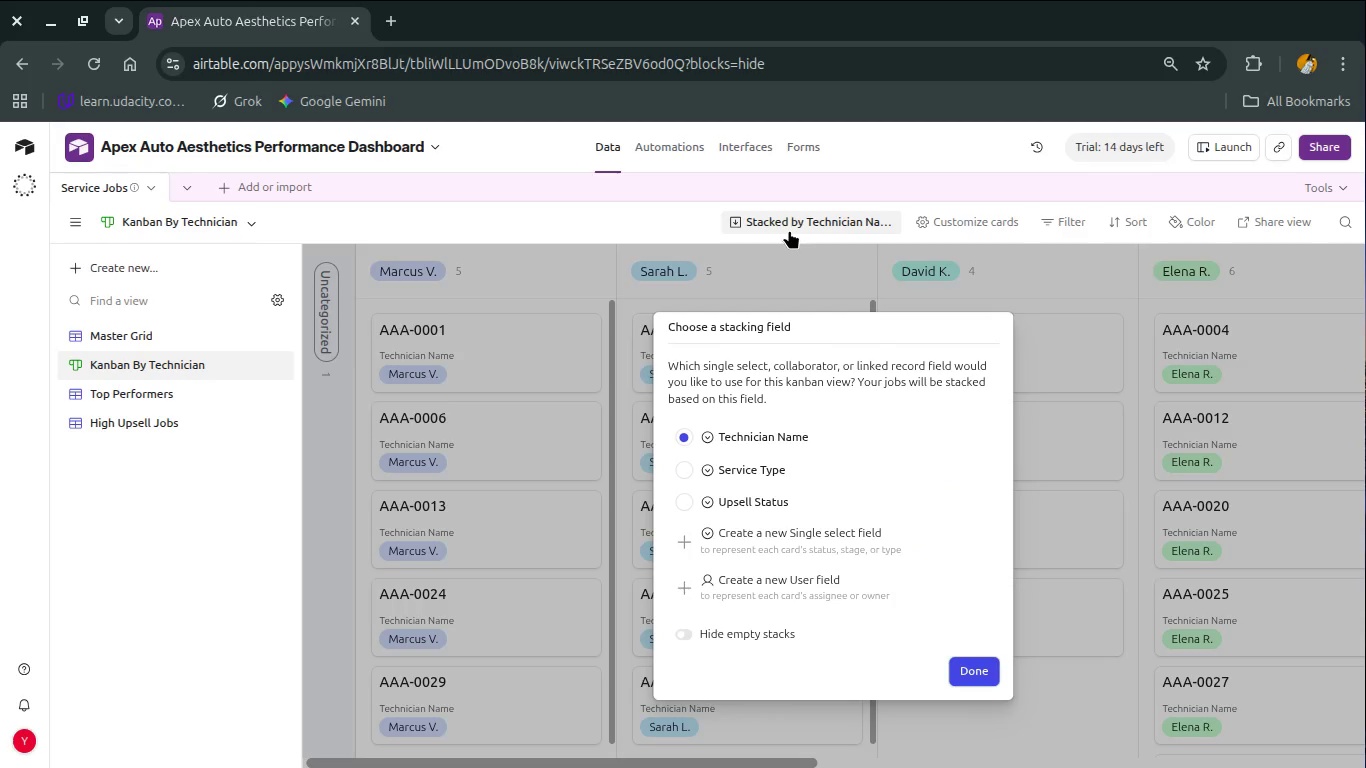 
left_click([791, 250])
 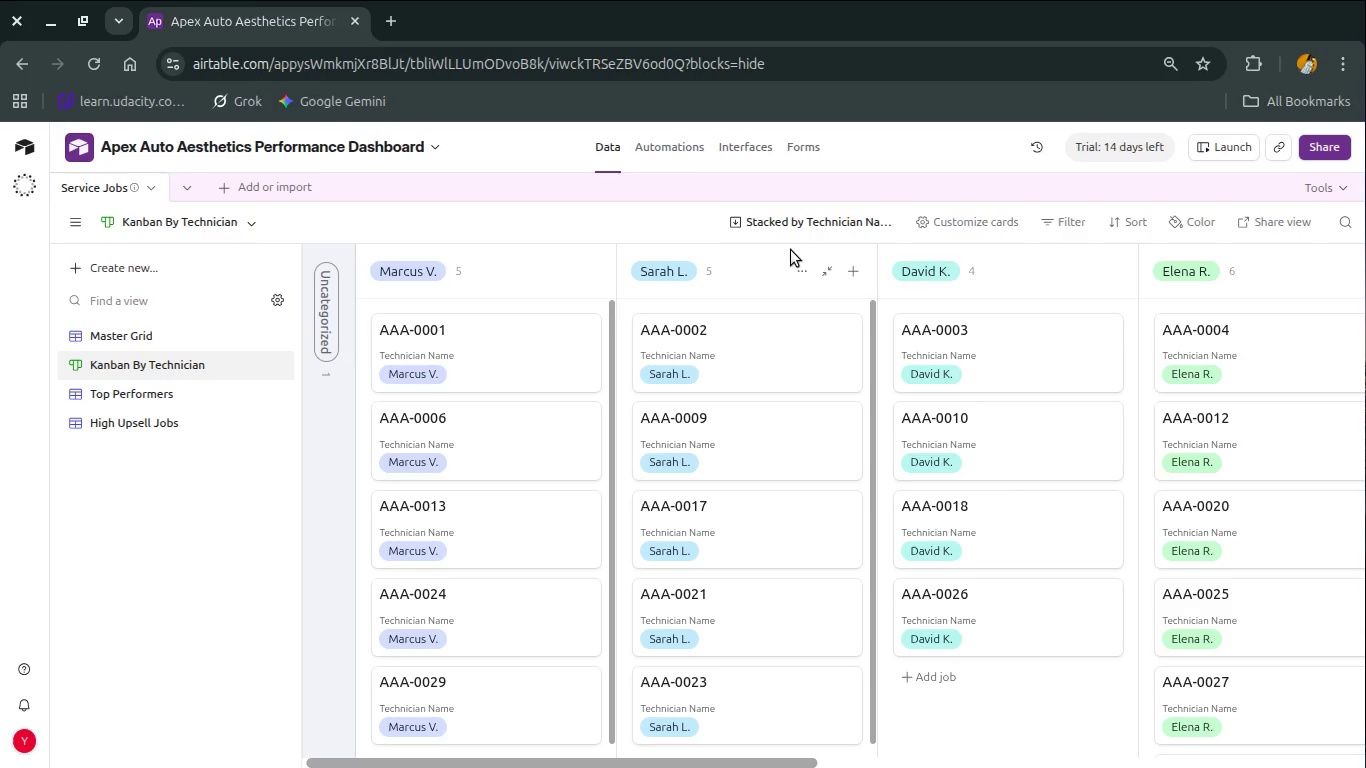 
wait(15.87)
 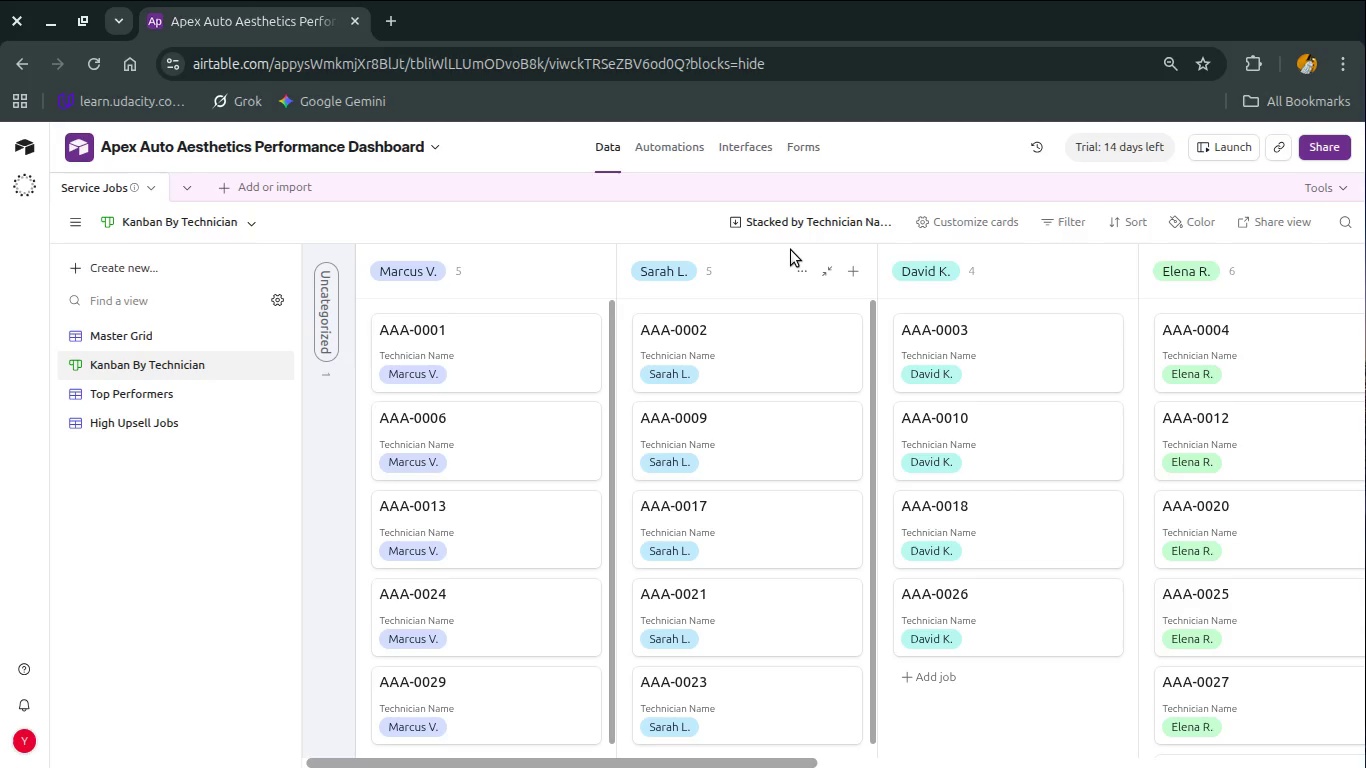 
key(Alt+AltLeft)
 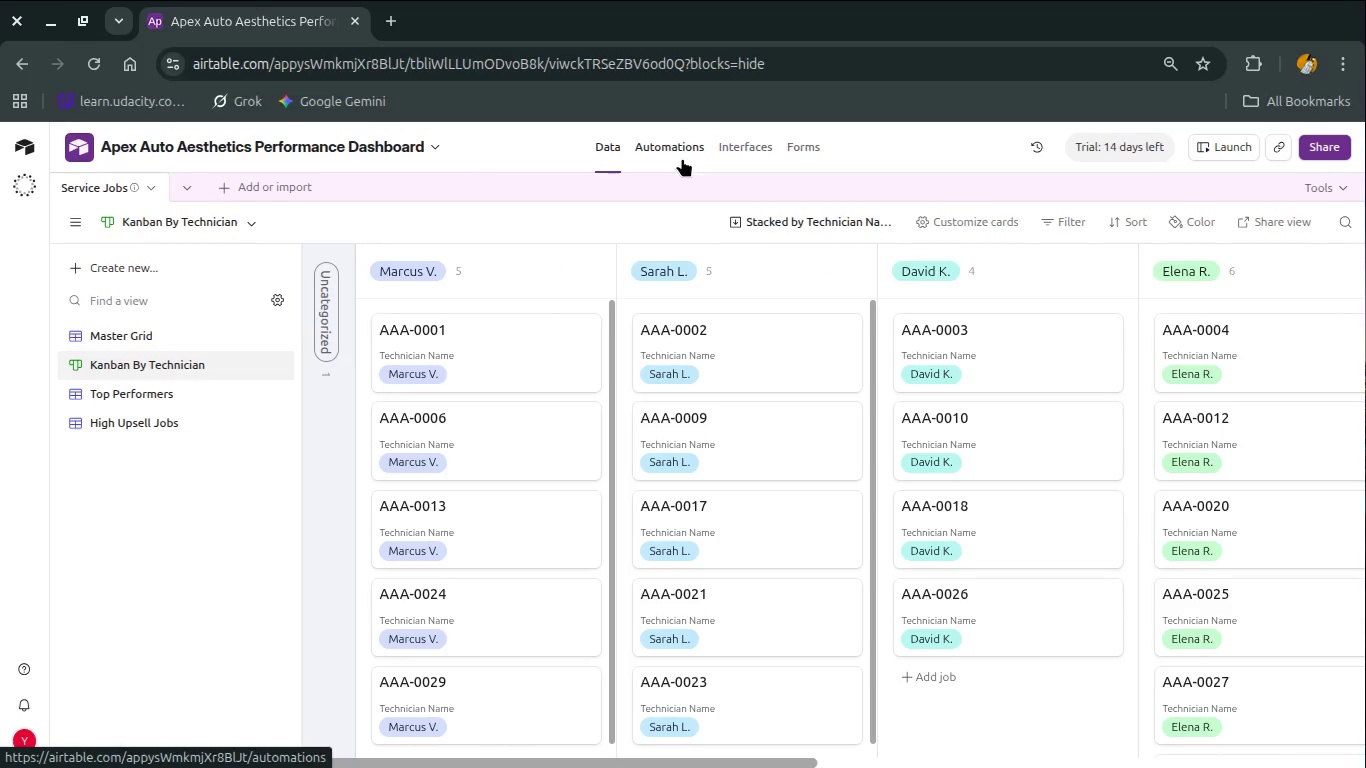 
key(Alt+Tab)